 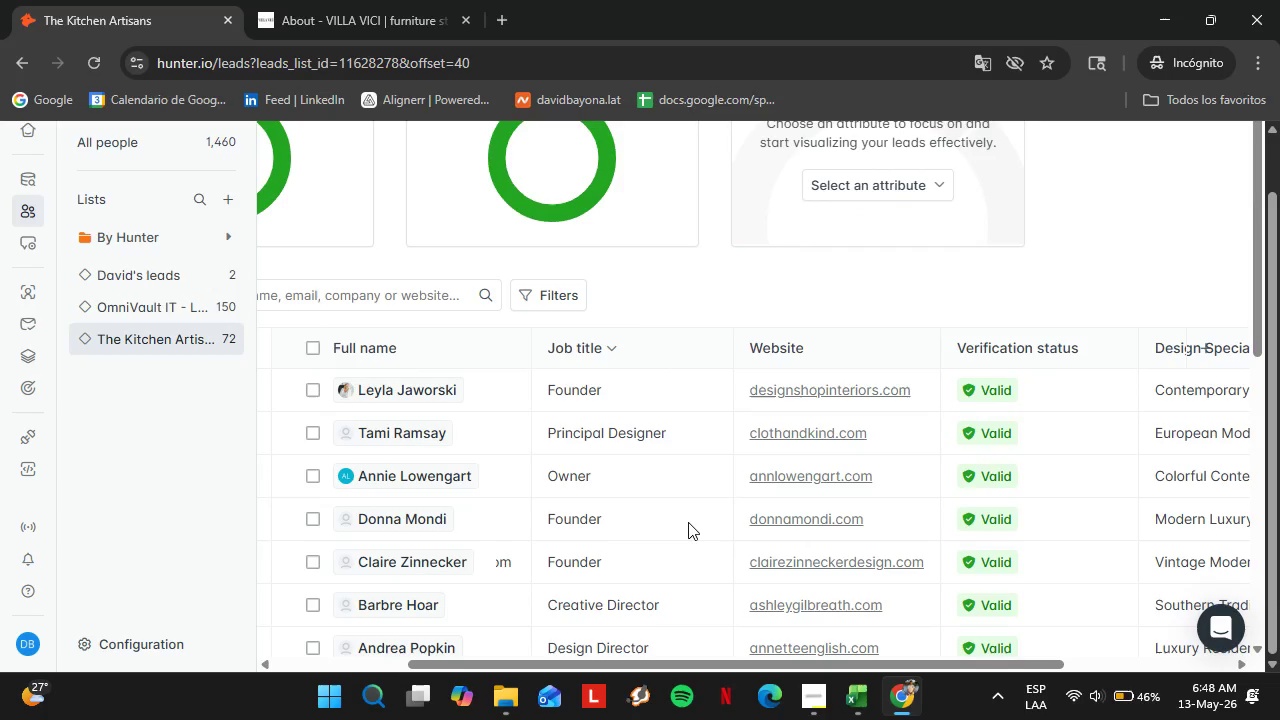 
scroll: coordinate [688, 522], scroll_direction: down, amount: 8.0
 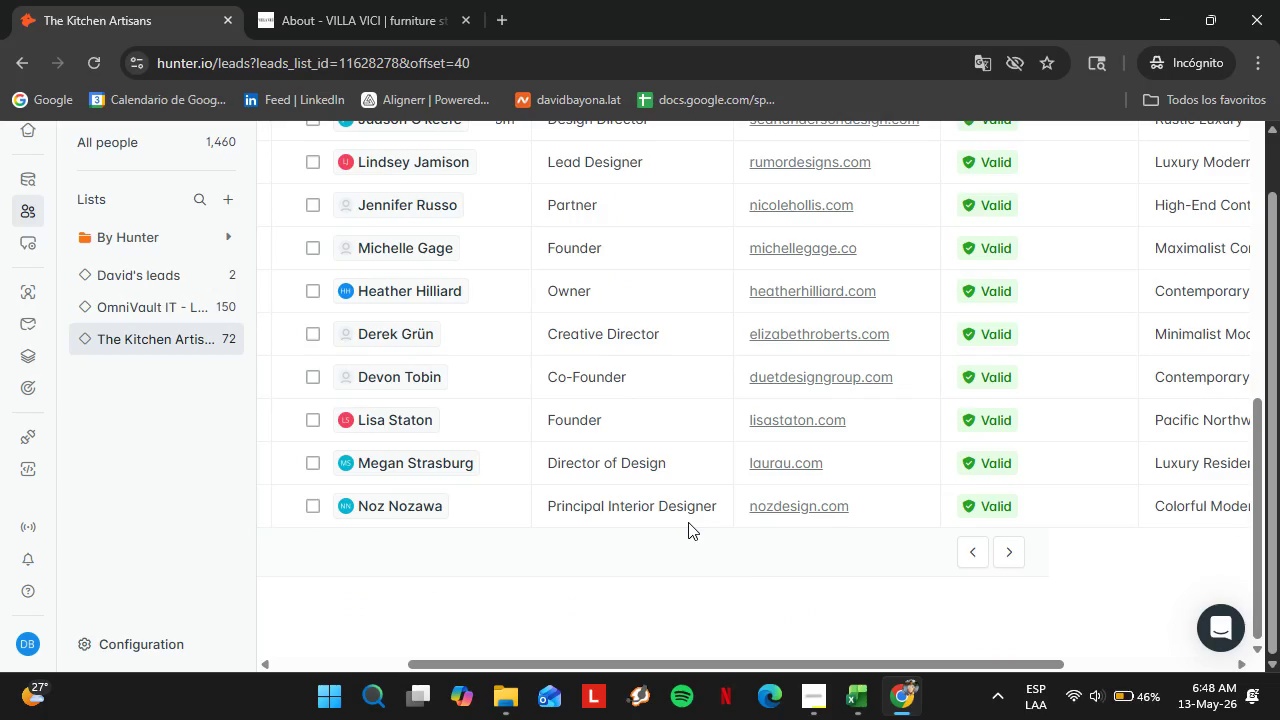 
scroll: coordinate [673, 510], scroll_direction: up, amount: 3.0
 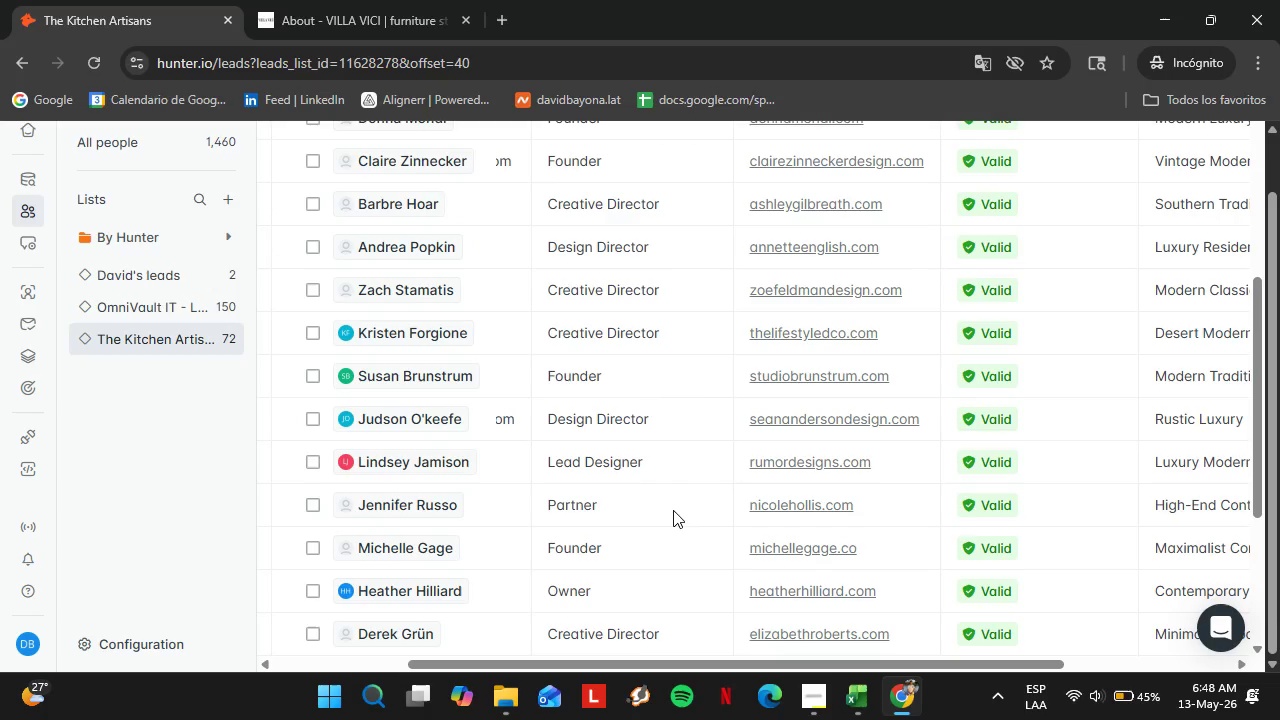 
scroll: coordinate [835, 514], scroll_direction: down, amount: 7.0
 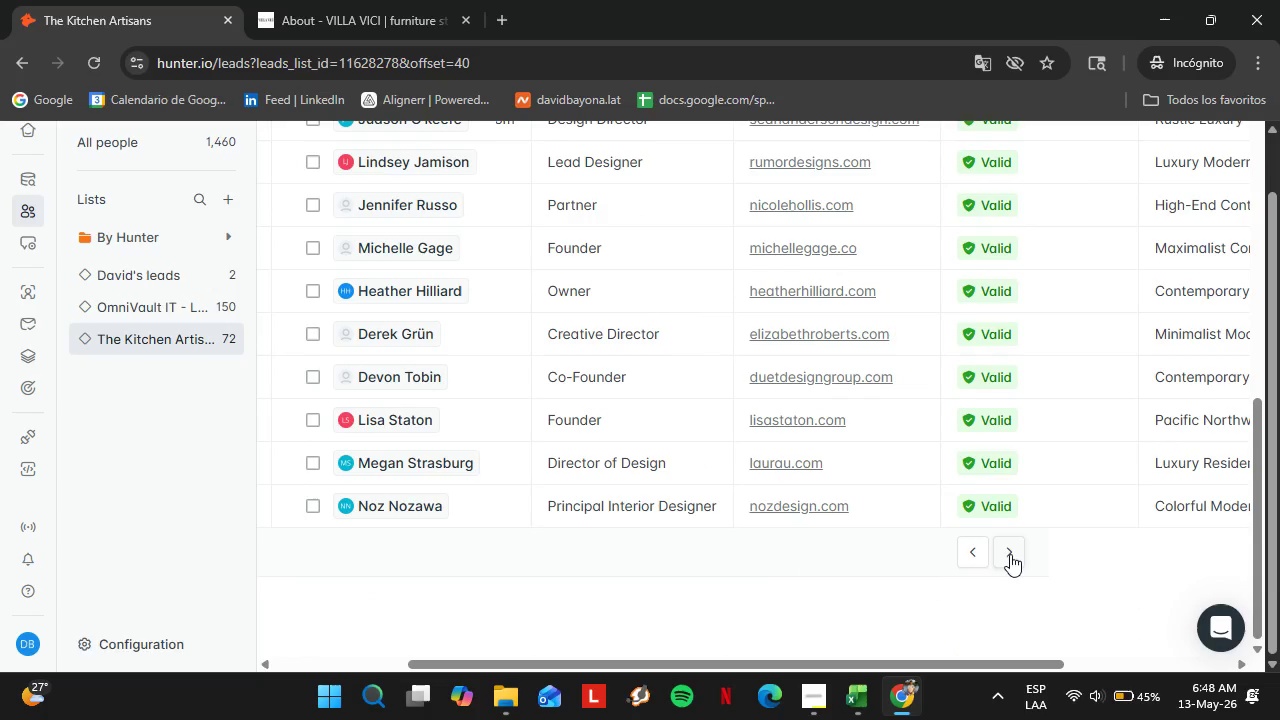 
left_click([1009, 554])
 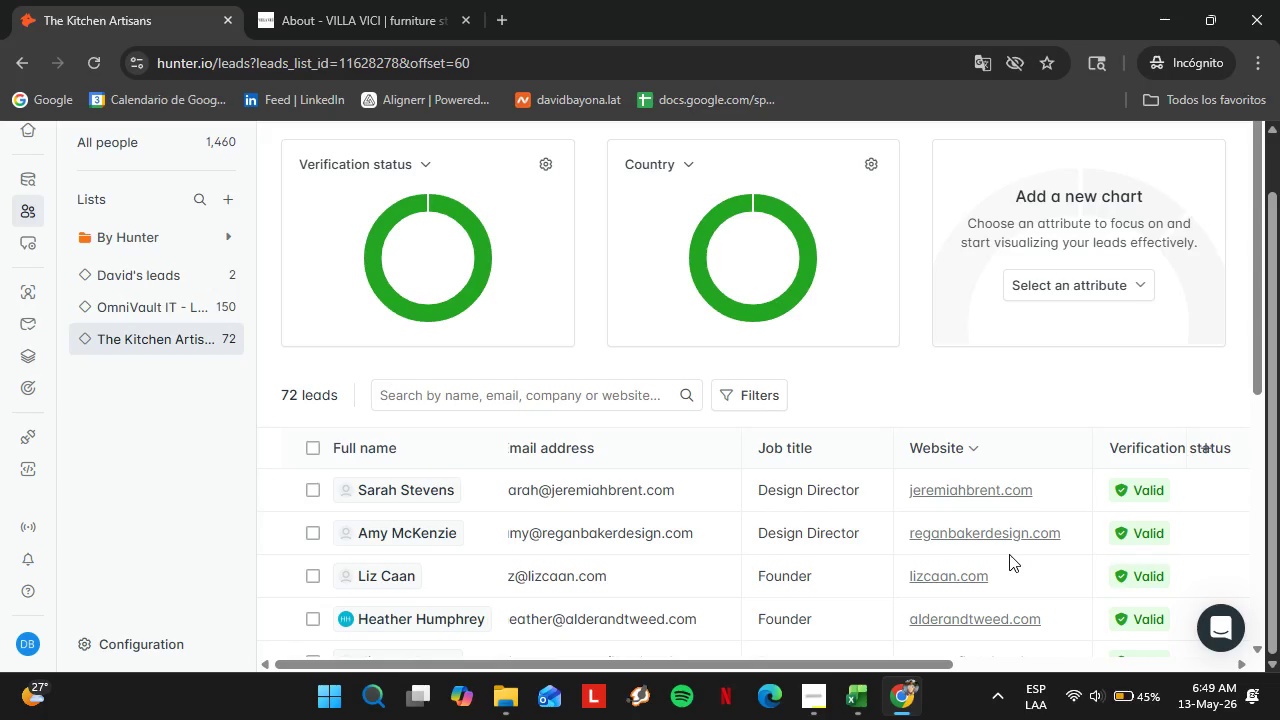 
wait(26.28)
 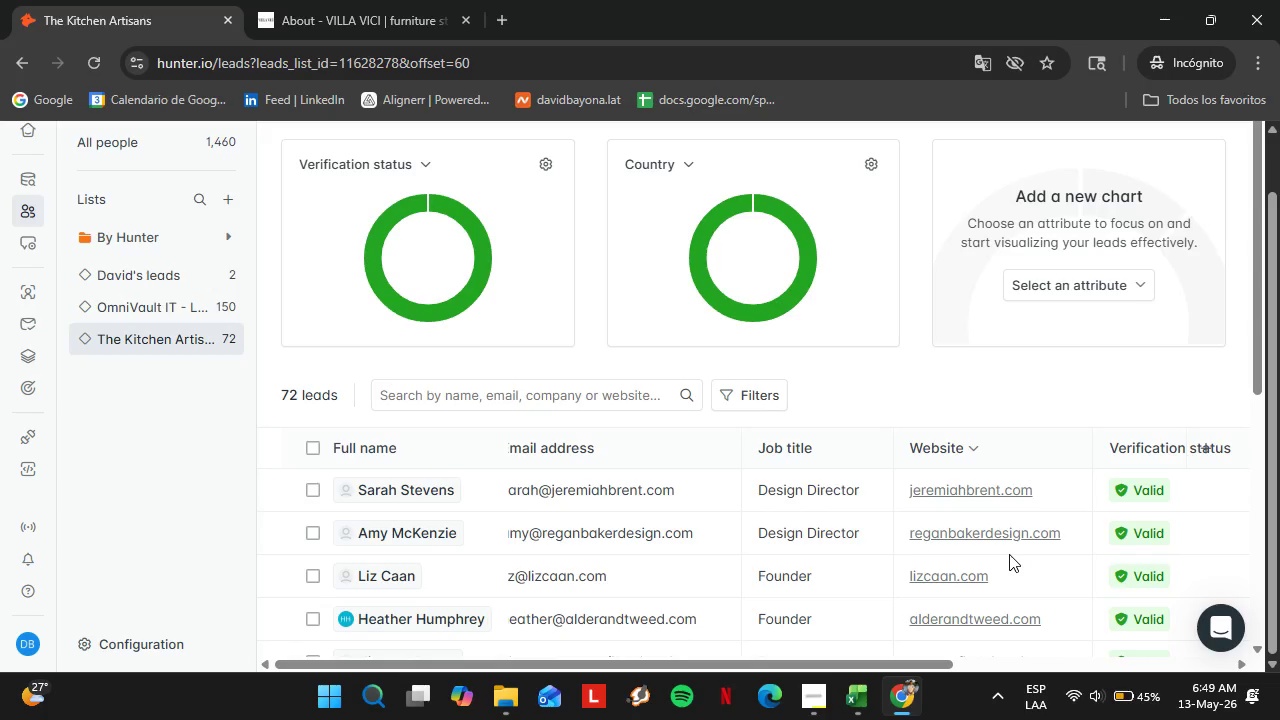 
scroll: coordinate [901, 513], scroll_direction: down, amount: 3.0
 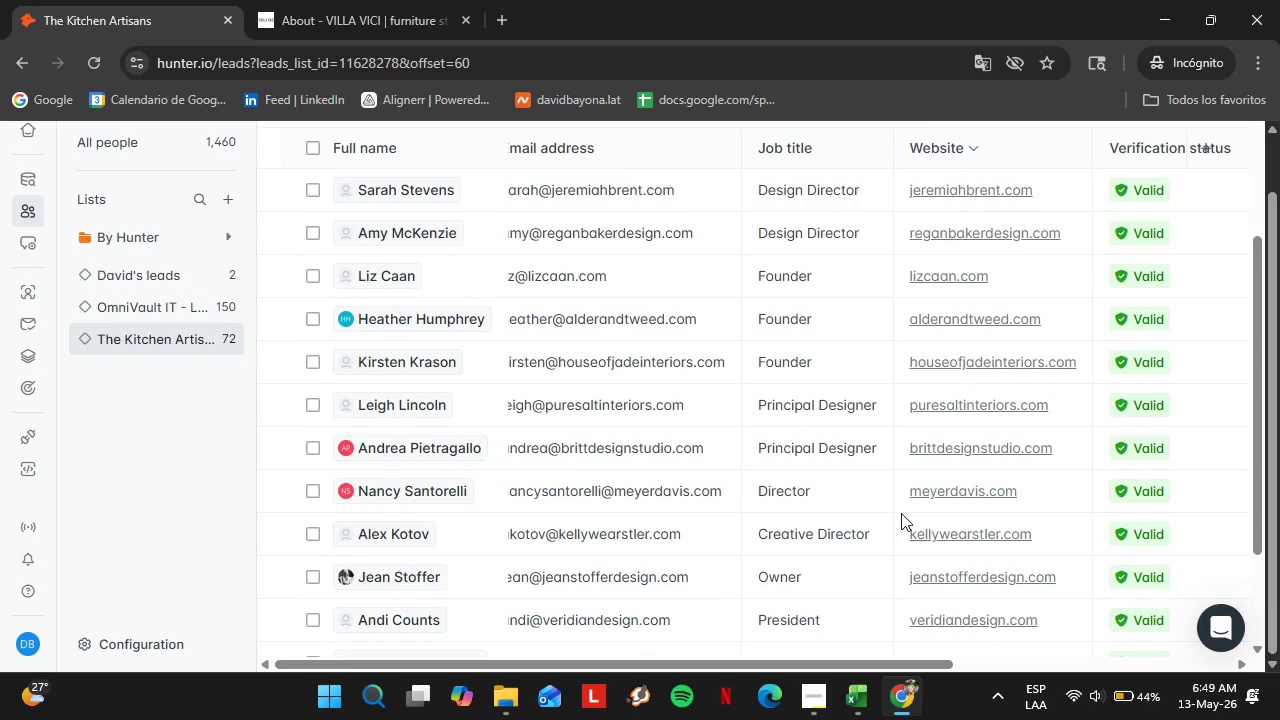 
wait(9.85)
 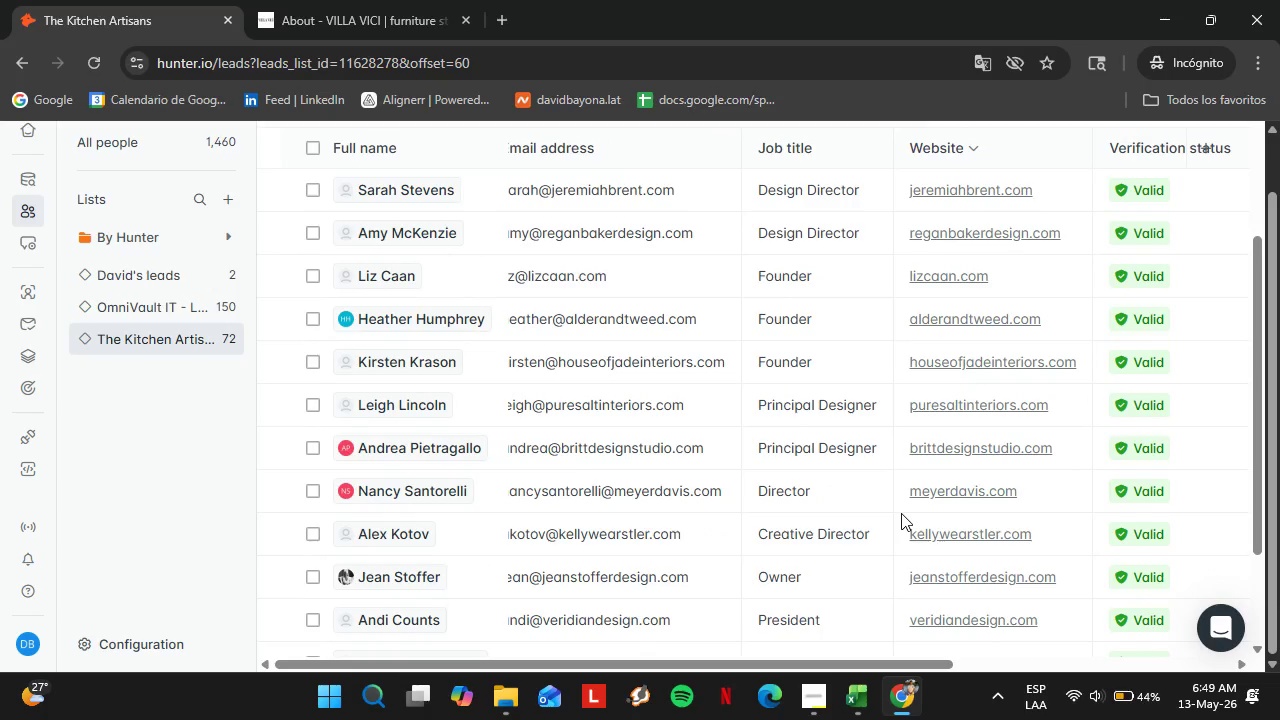 
scroll: coordinate [829, 513], scroll_direction: down, amount: 5.0
 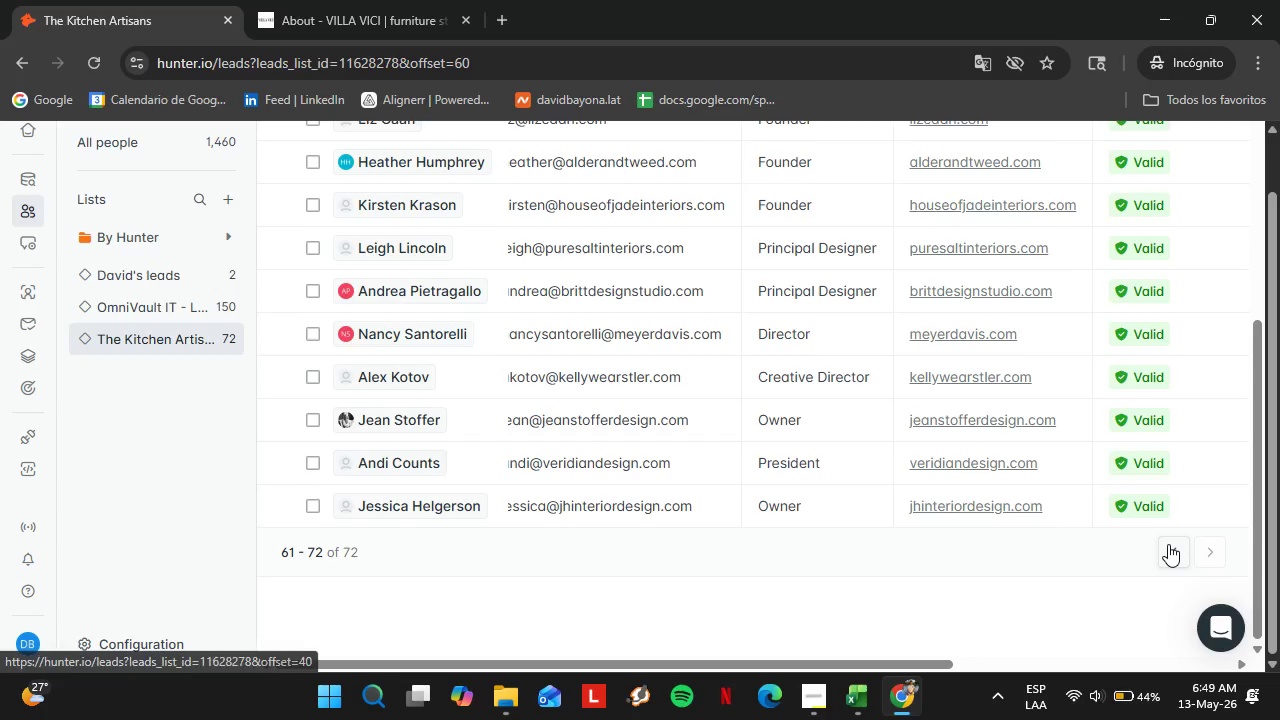 
left_click([1168, 546])
 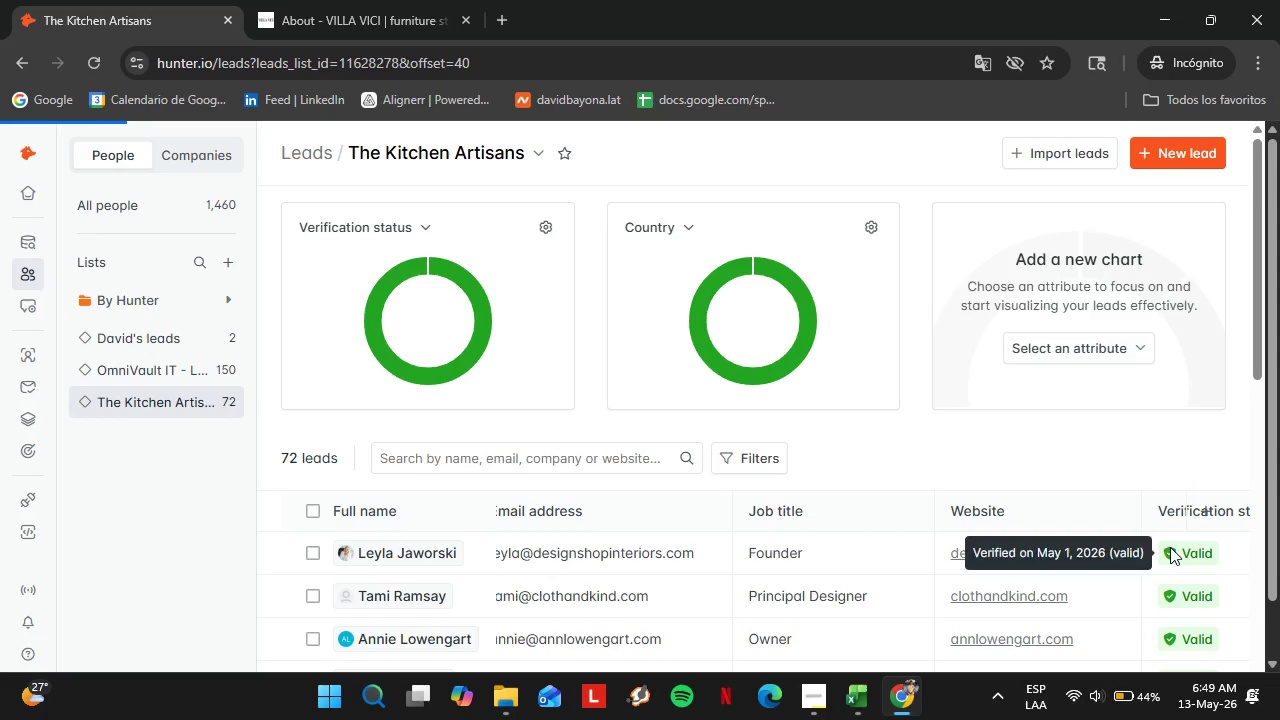 
wait(6.53)
 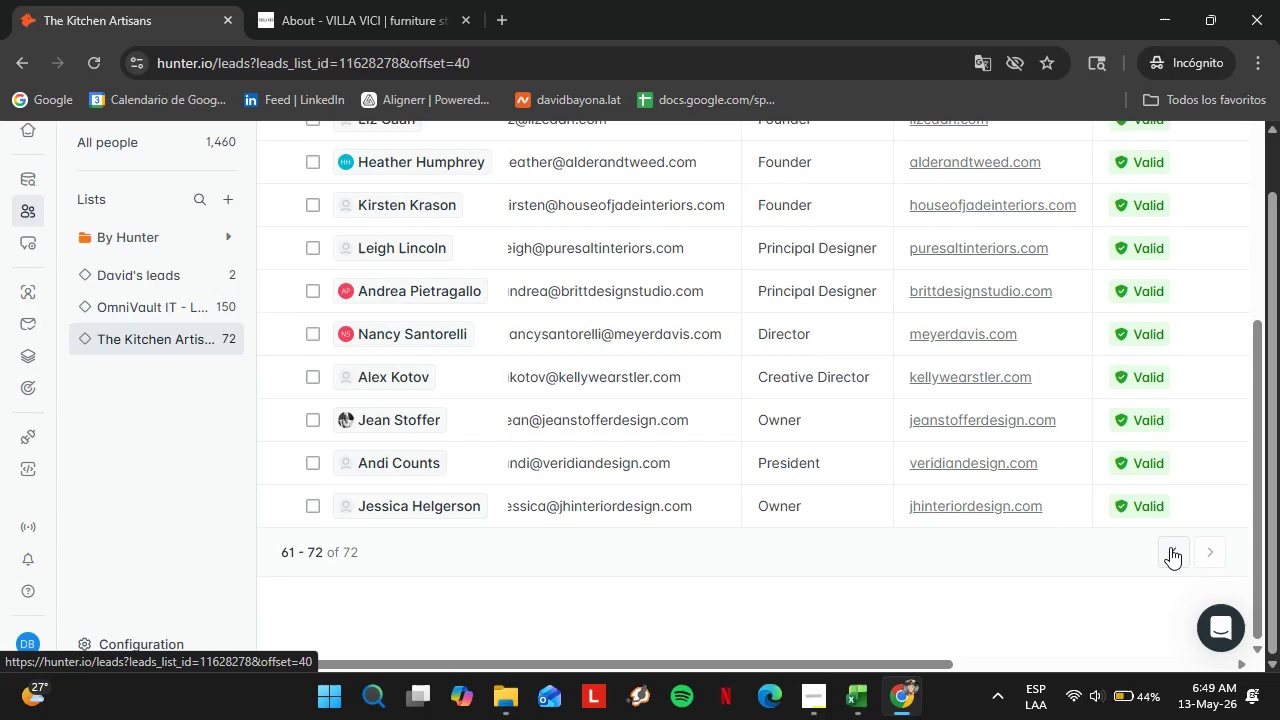 
scroll: coordinate [1142, 546], scroll_direction: down, amount: 15.0
 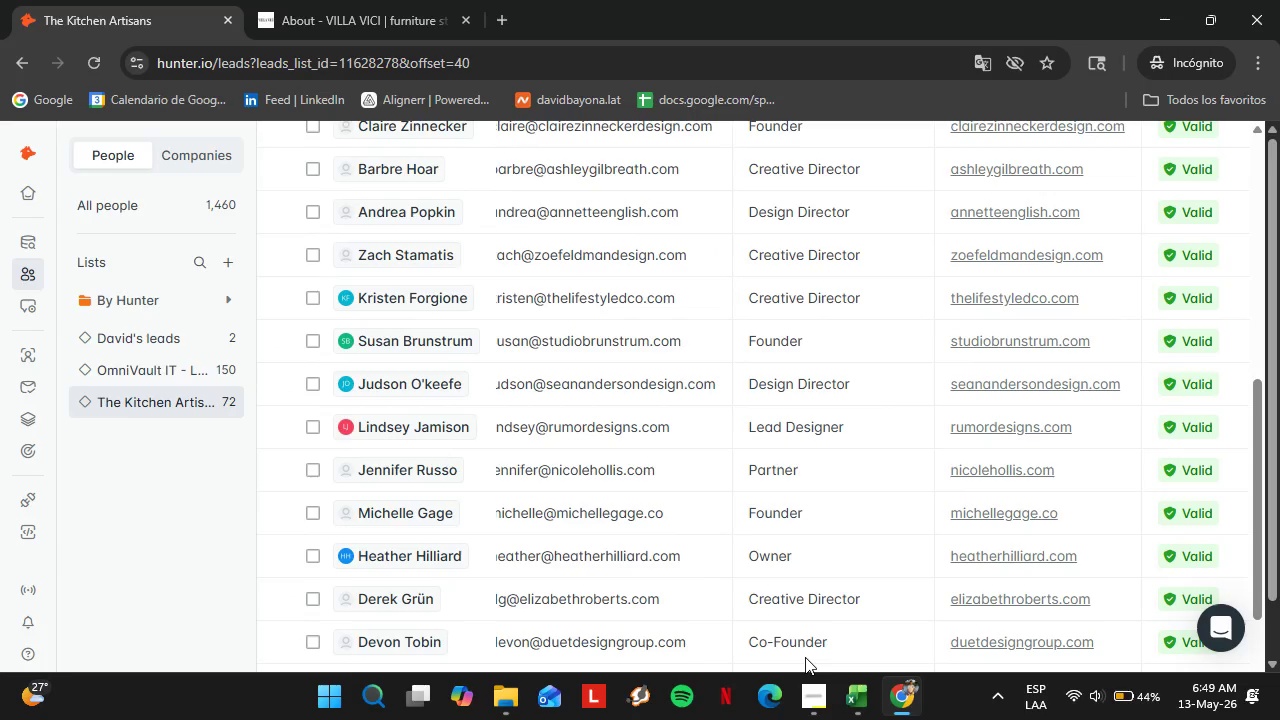 
wait(14.16)
 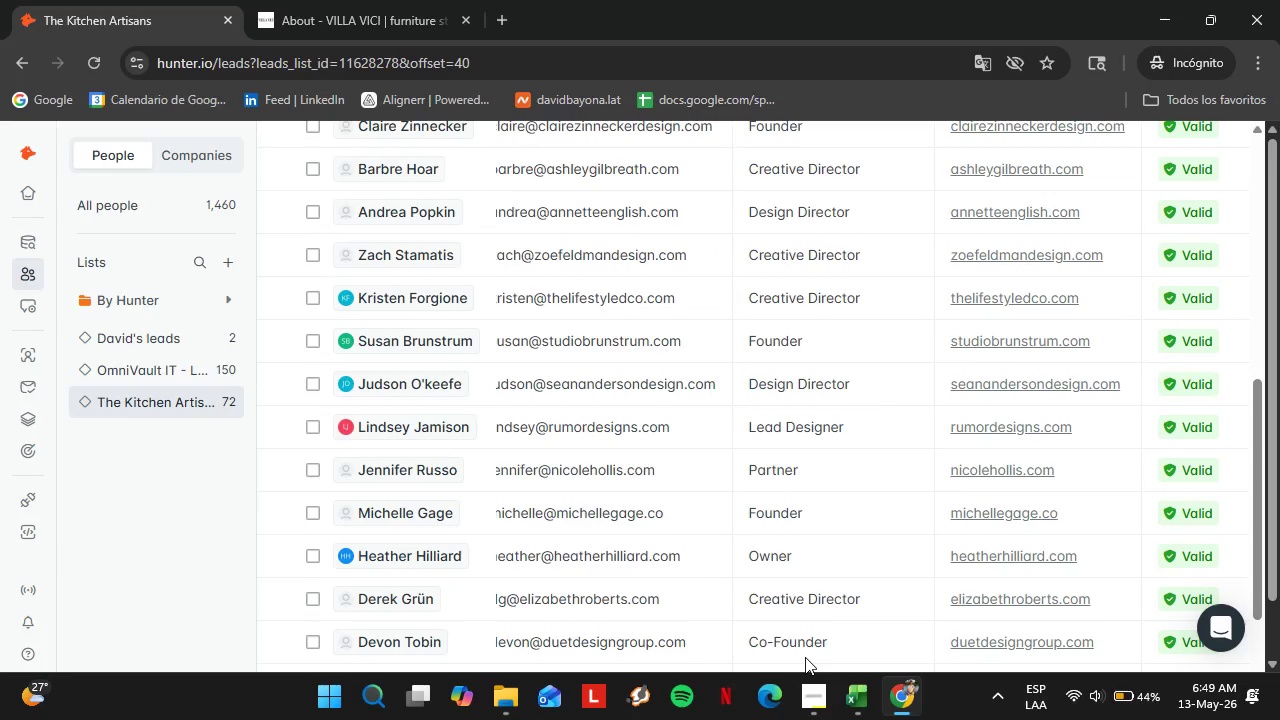 
scroll: coordinate [1020, 541], scroll_direction: down, amount: 10.0
 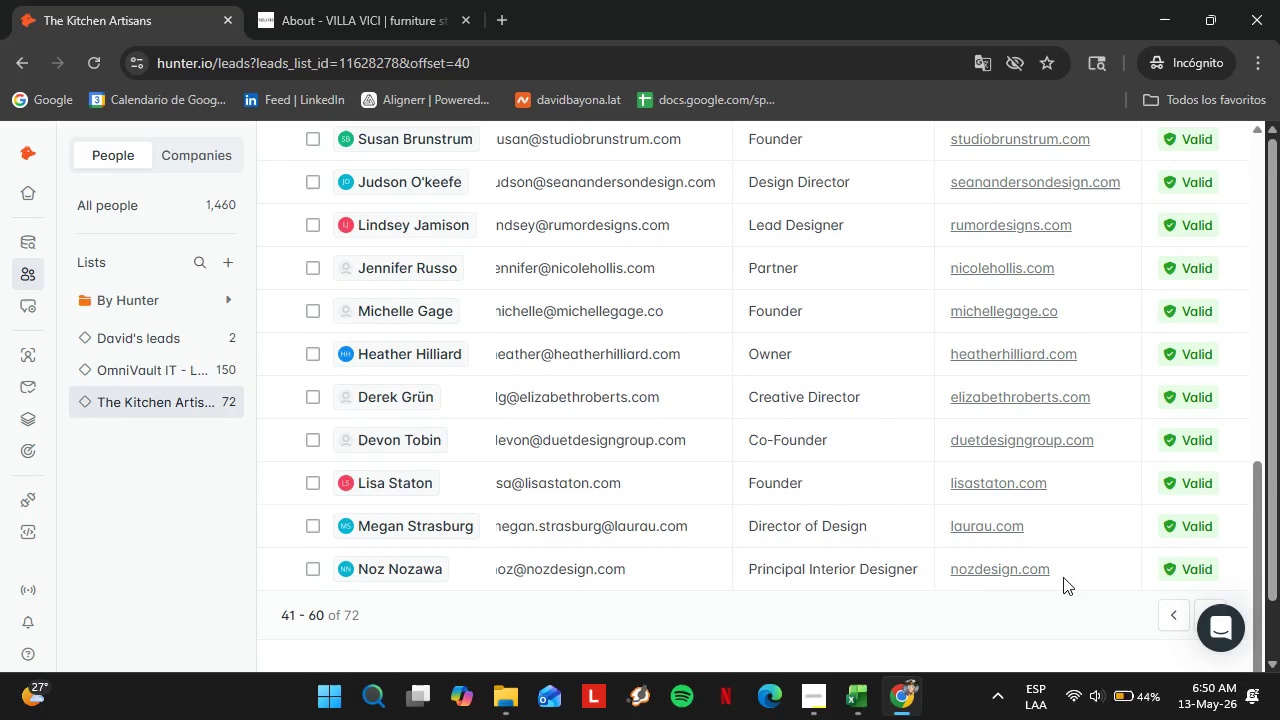 
left_click([1180, 554])
 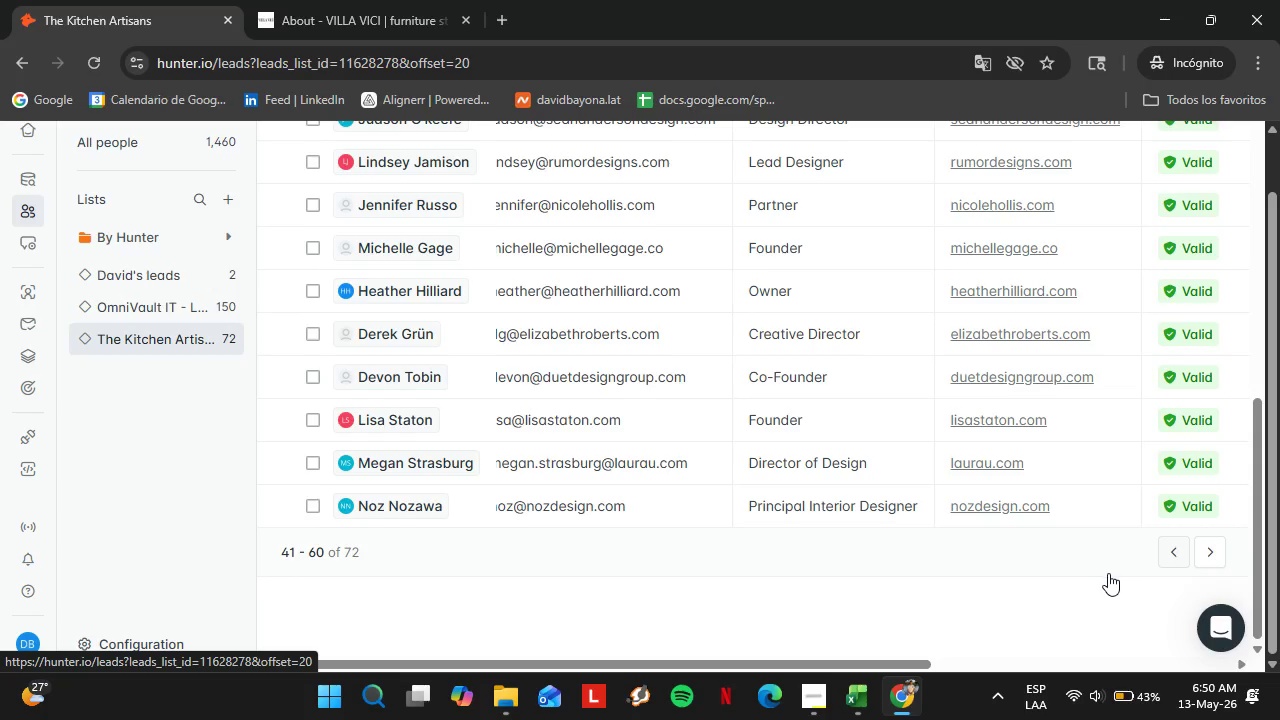 
scroll: coordinate [1096, 554], scroll_direction: down, amount: 19.0
 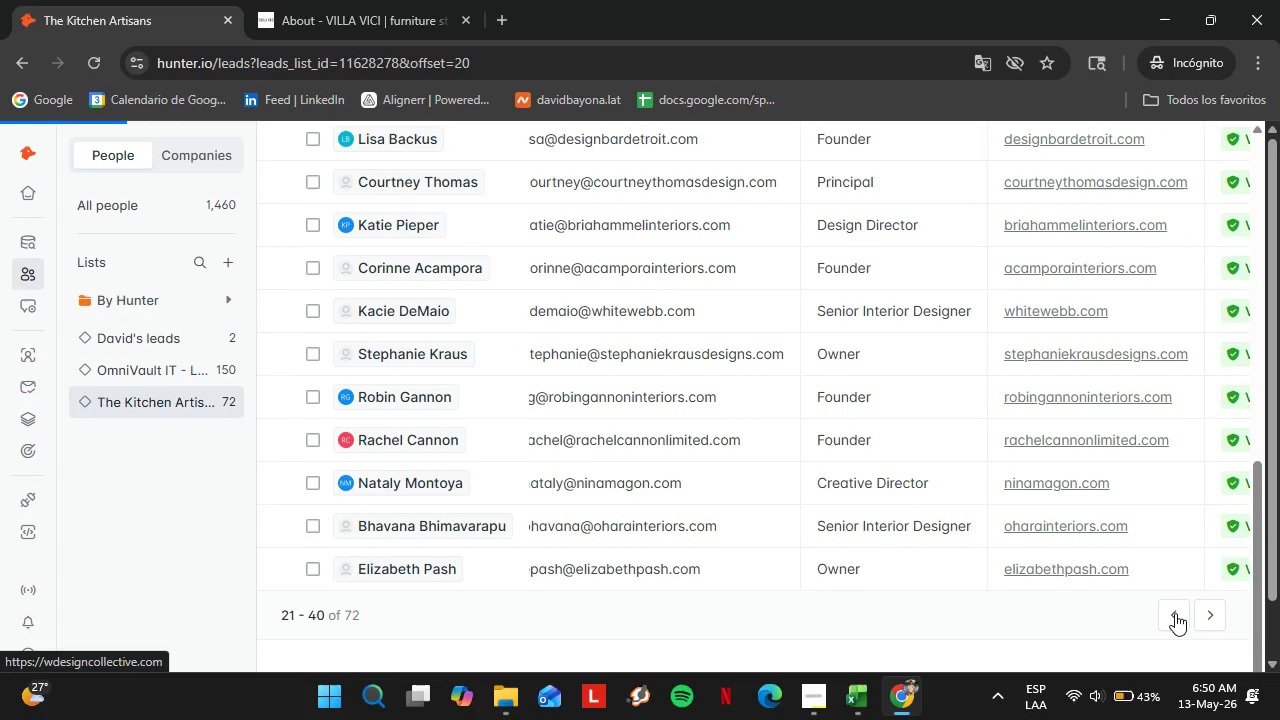 
left_click([1172, 618])
 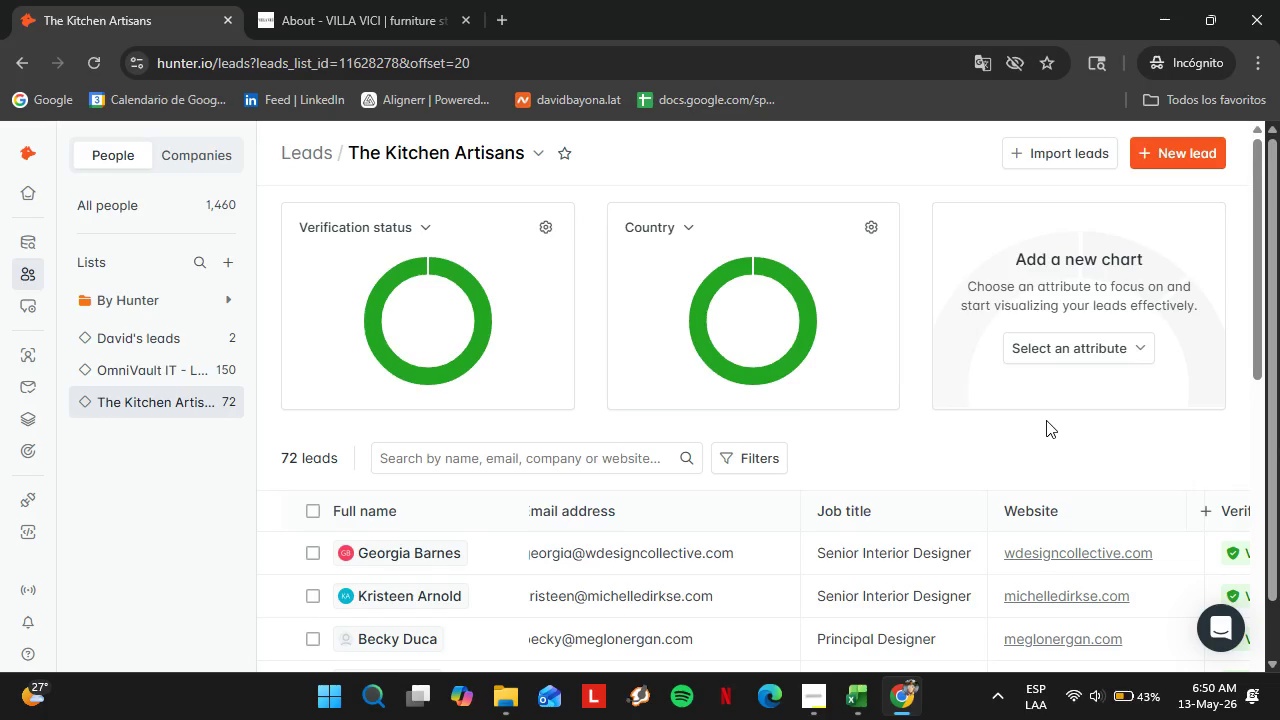 
wait(20.48)
 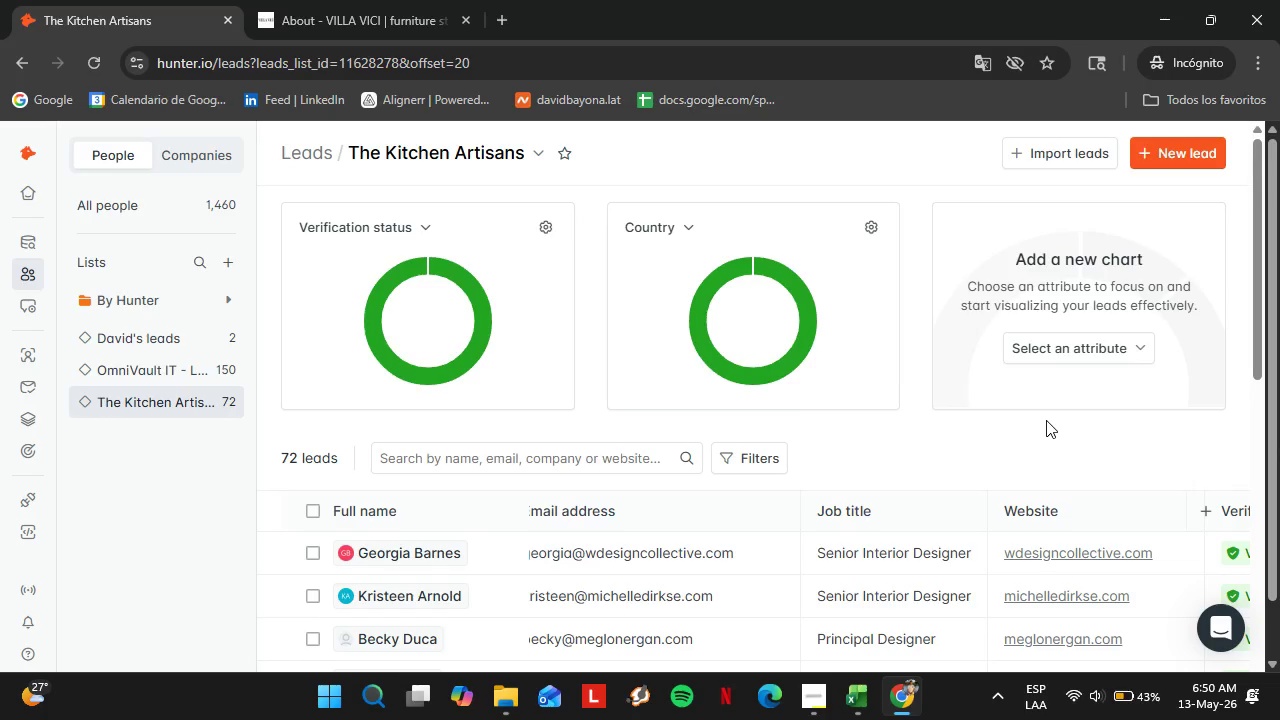 
scroll: coordinate [1009, 435], scroll_direction: down, amount: 19.0
 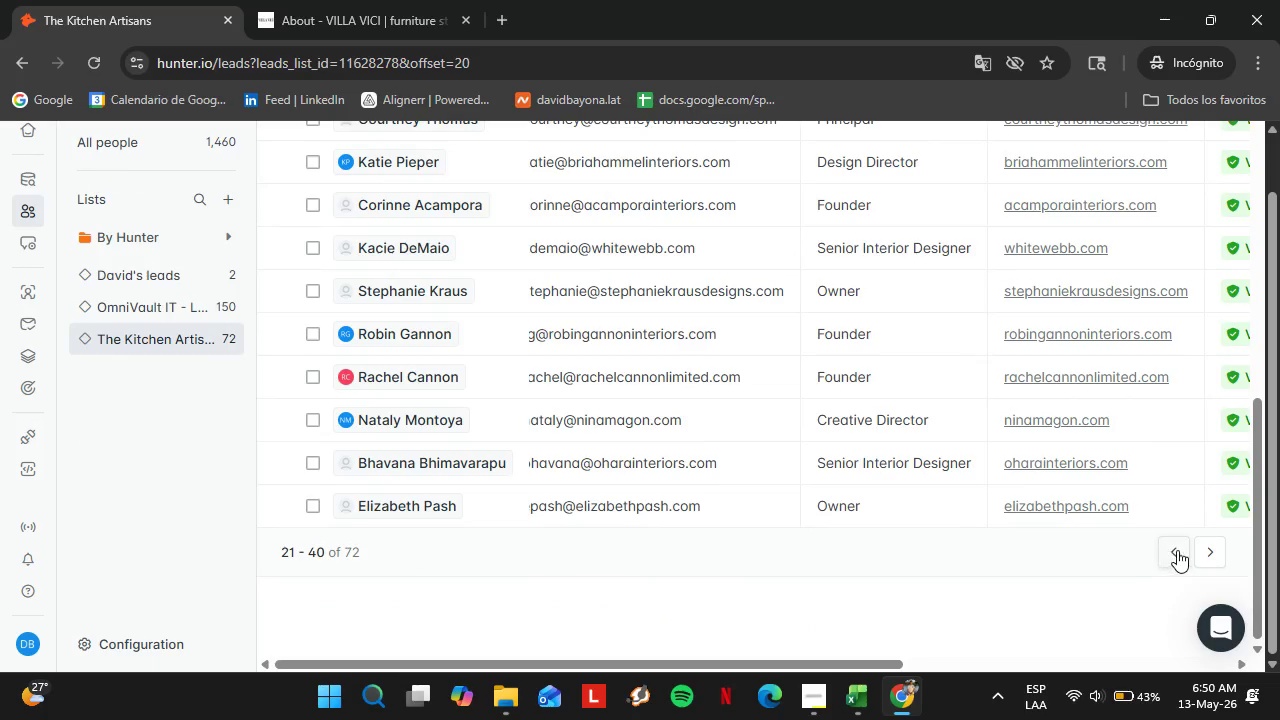 
left_click([1178, 550])
 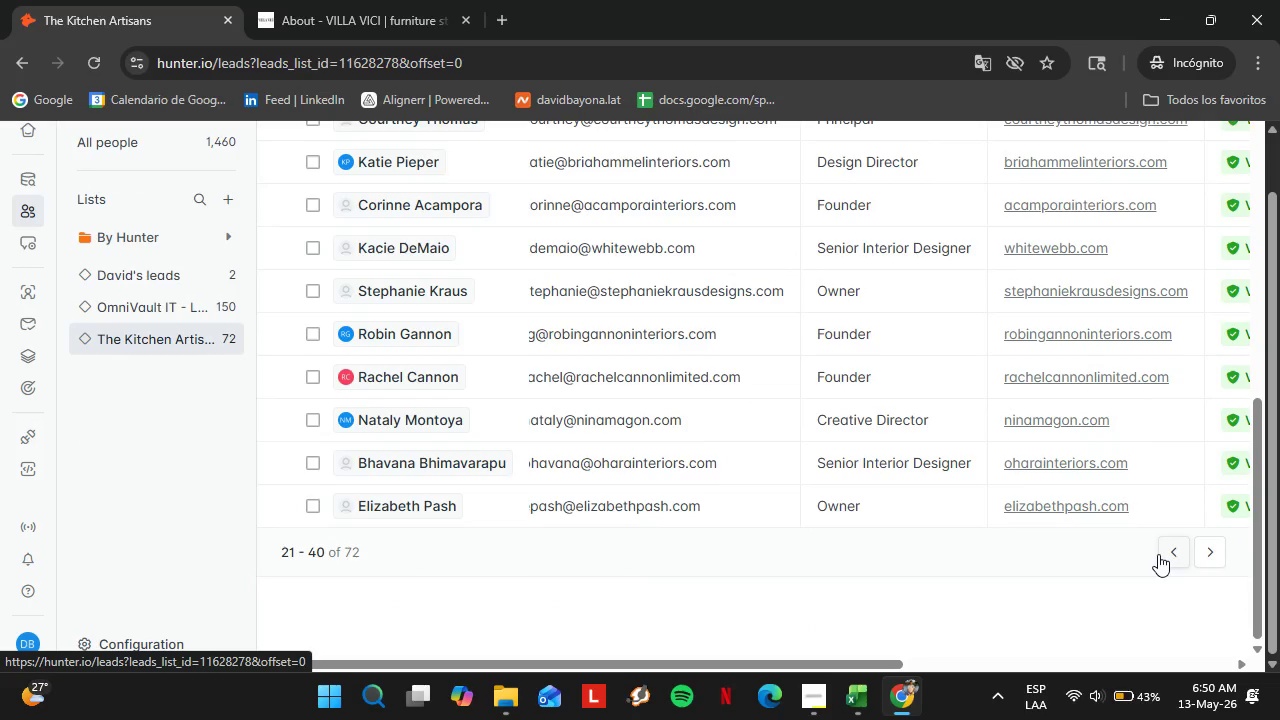 
wait(5.33)
 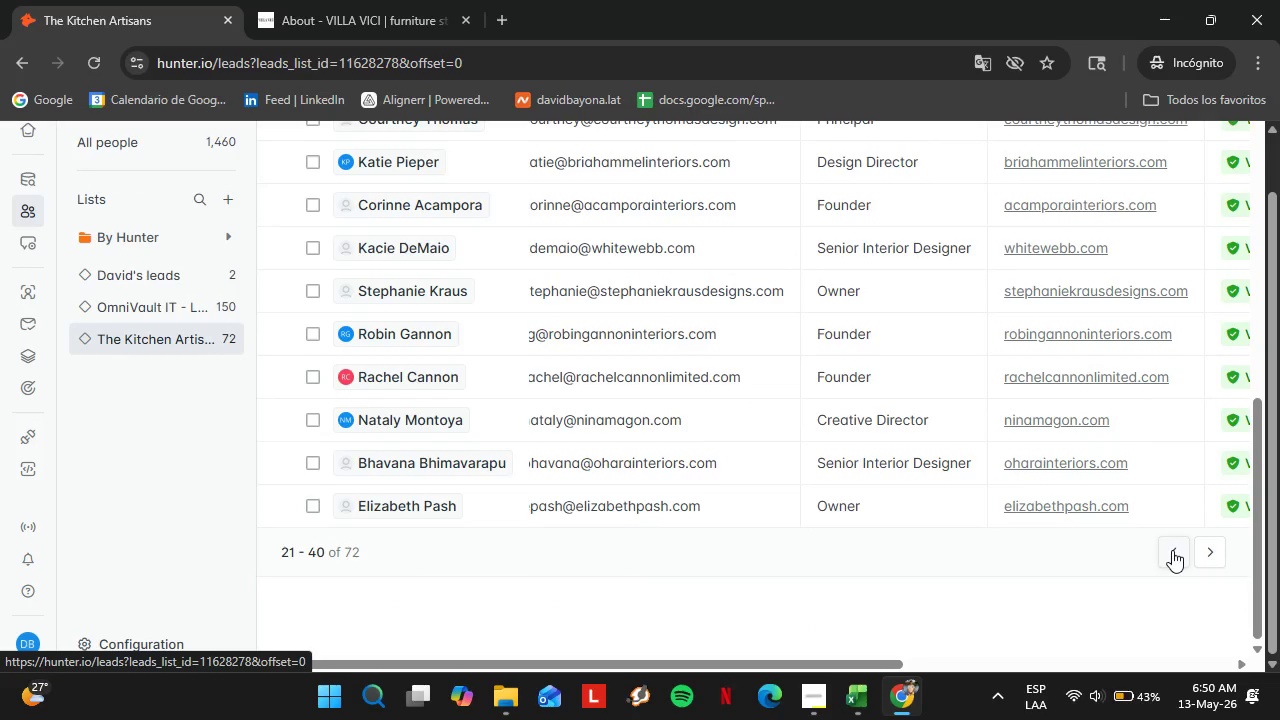 
scroll: coordinate [1026, 463], scroll_direction: down, amount: 14.0
 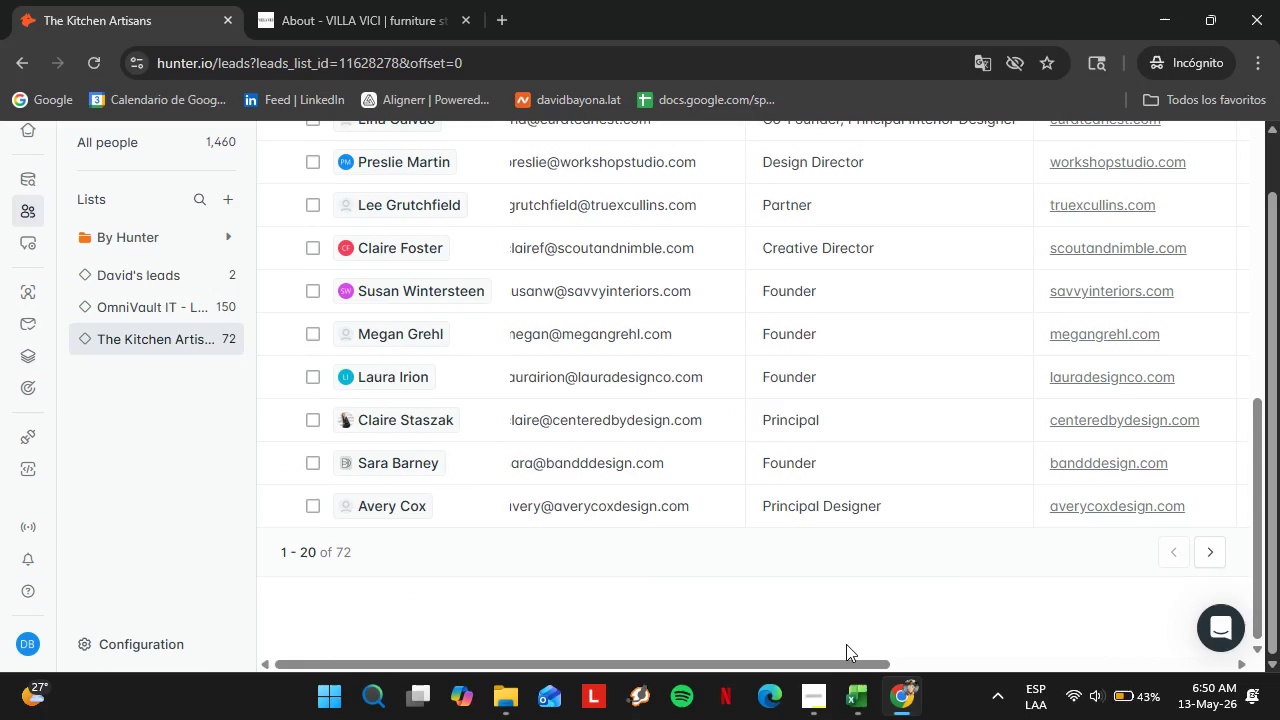 
left_click_drag(start_coordinate=[842, 664], to_coordinate=[1182, 637])
 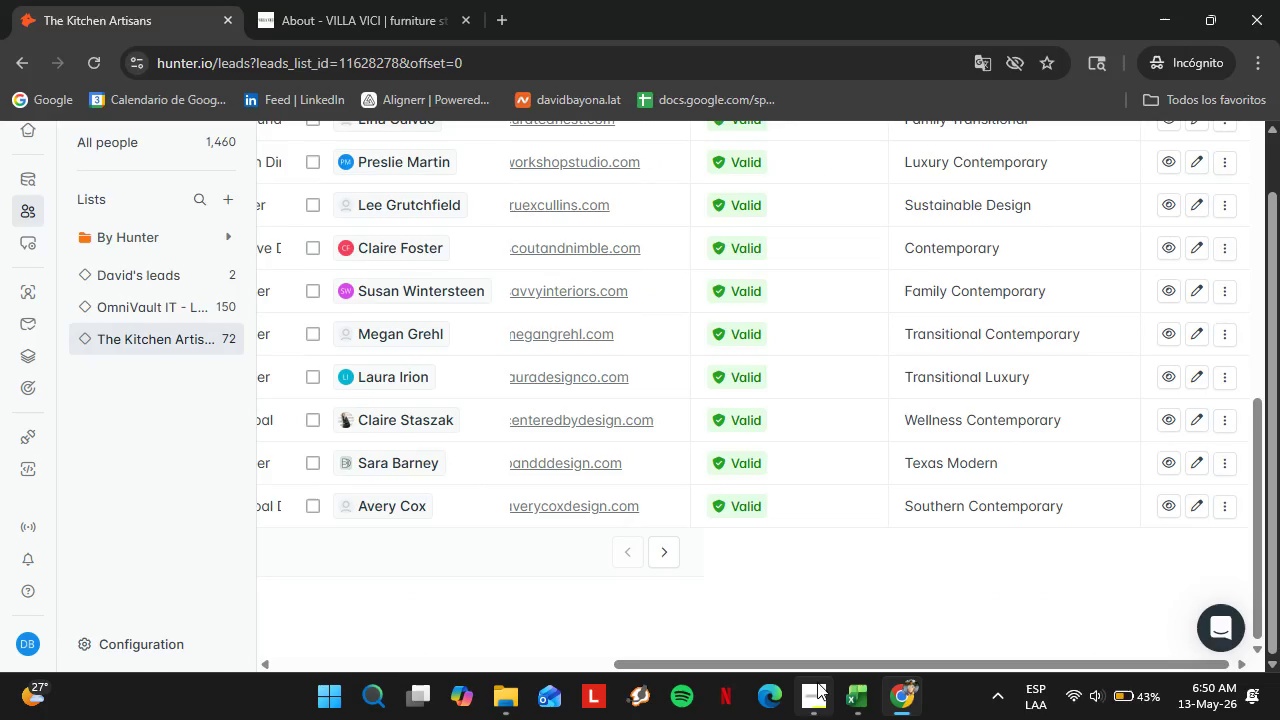 
left_click([816, 683])